 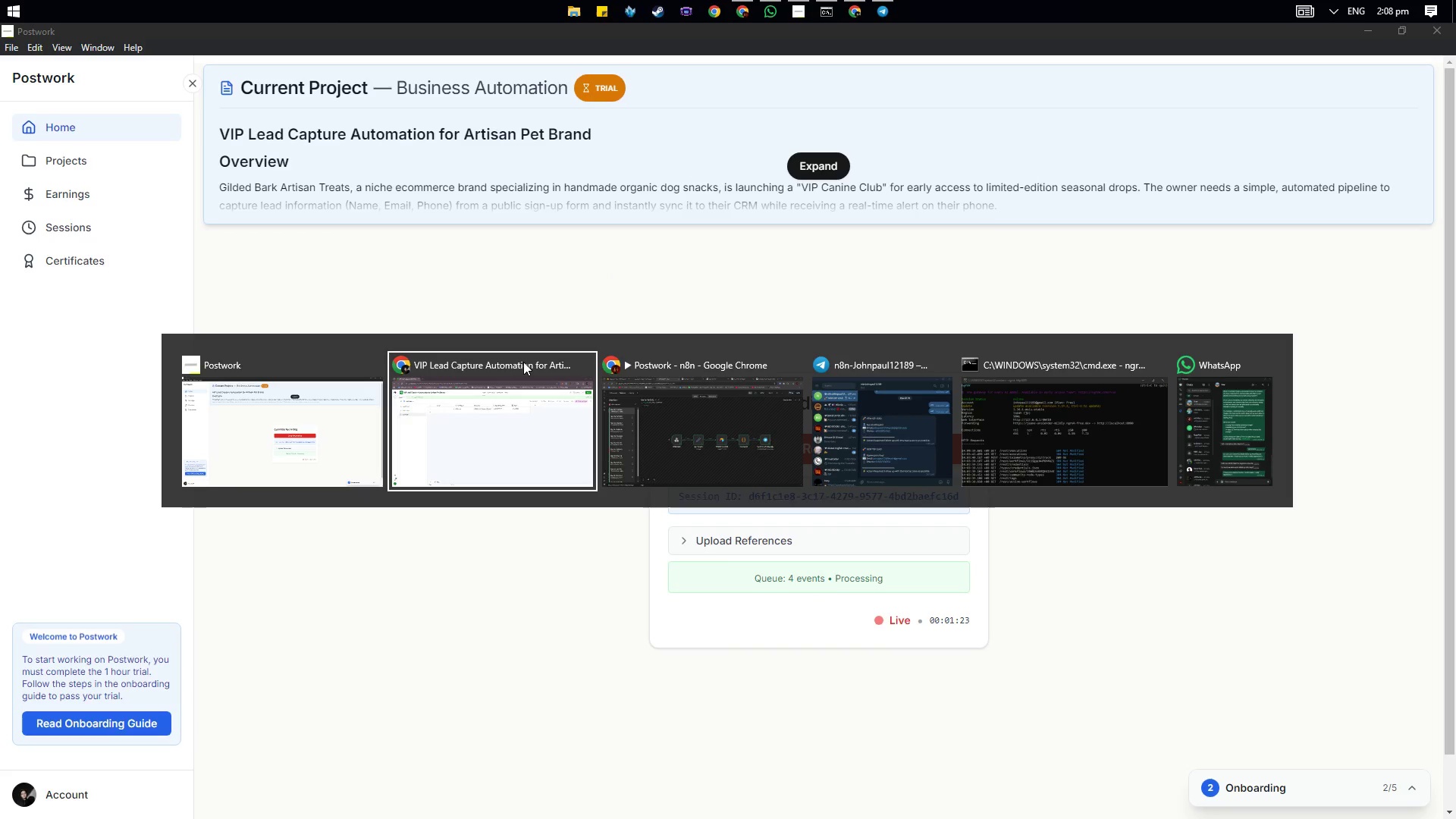 
key(Alt+Tab)
 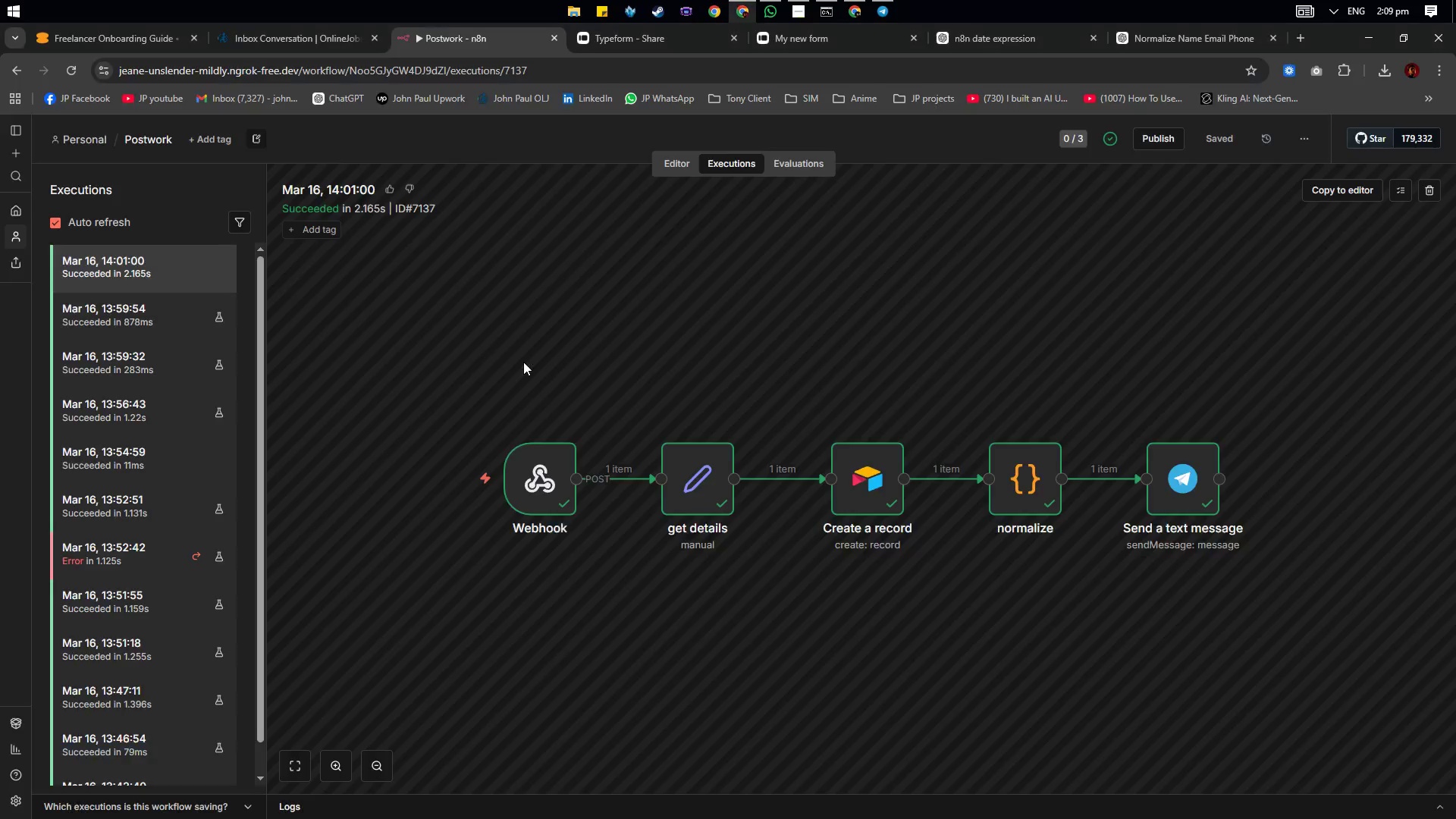 
wait(7.88)
 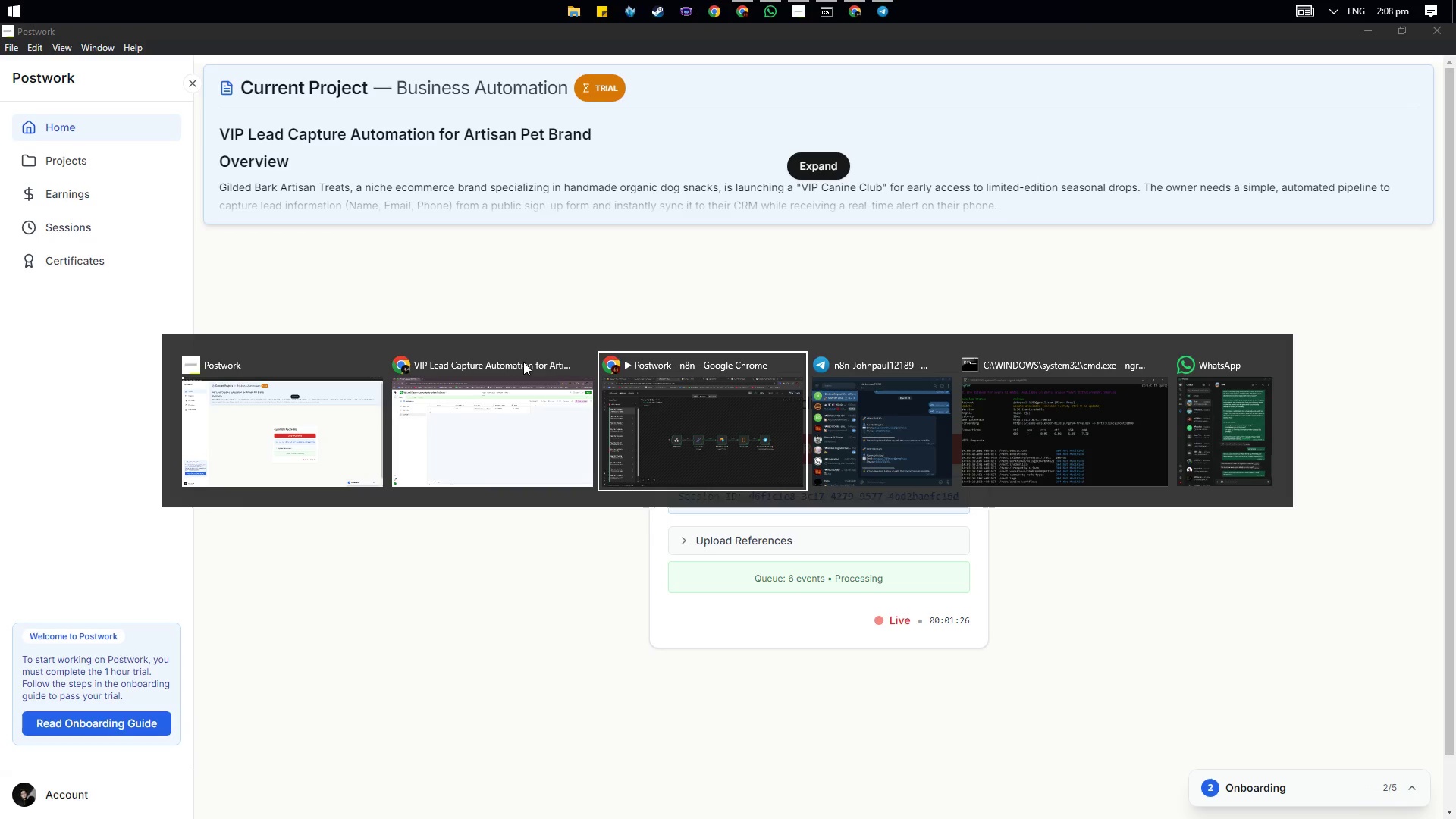 
key(Alt+AltLeft)
 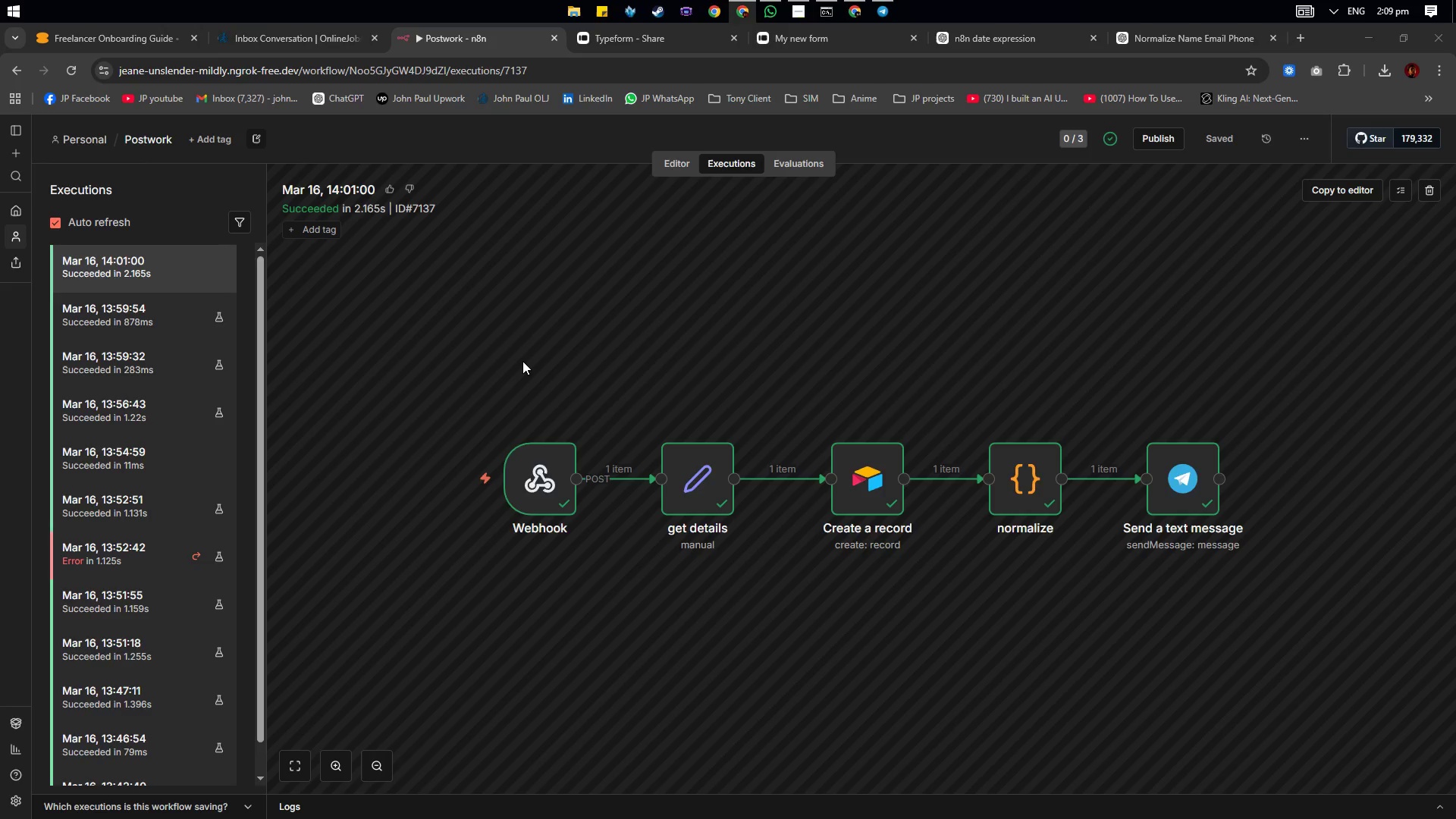 
key(Alt+Tab)